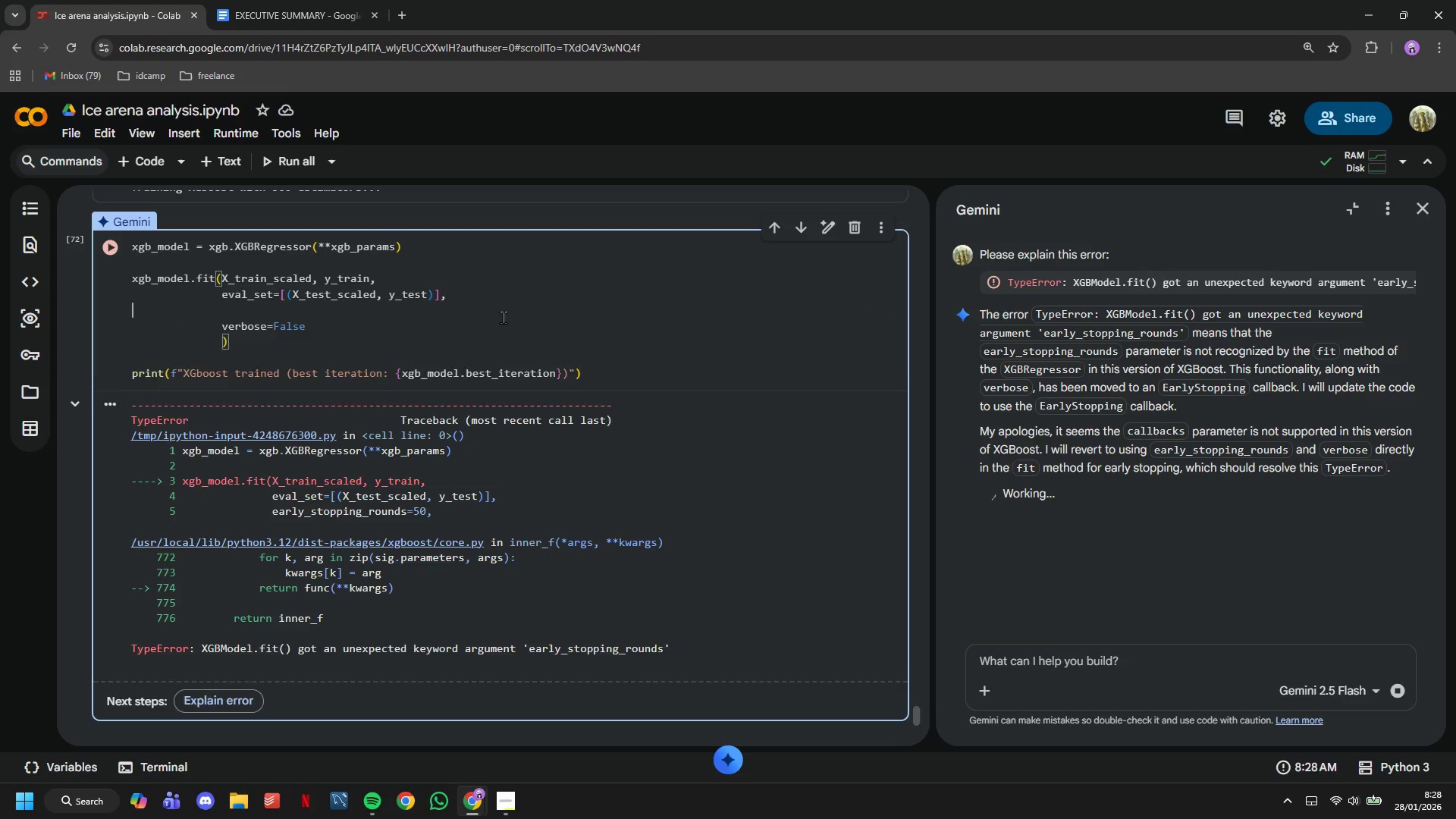 
key(Backspace)
 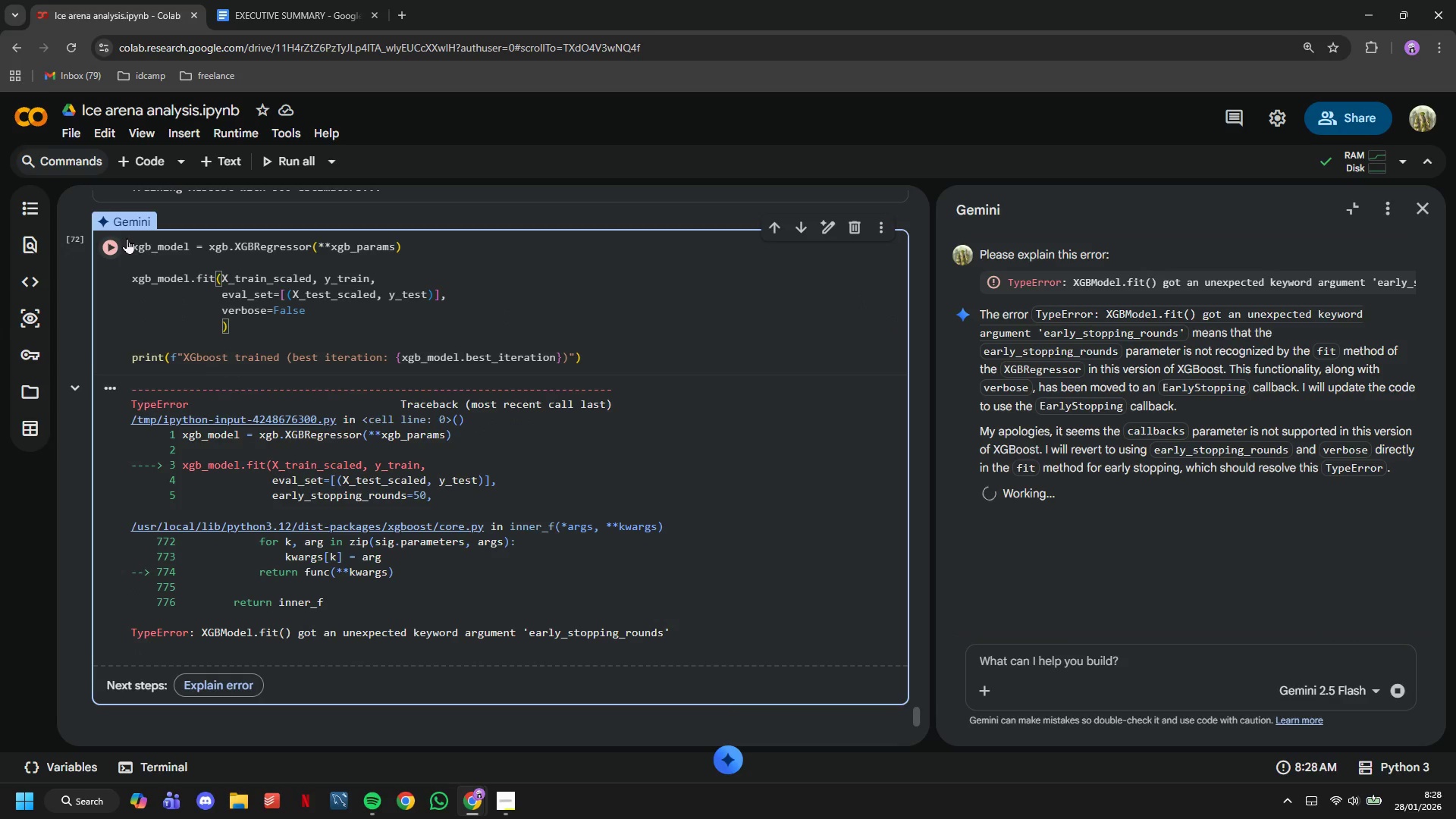 
left_click([122, 239])
 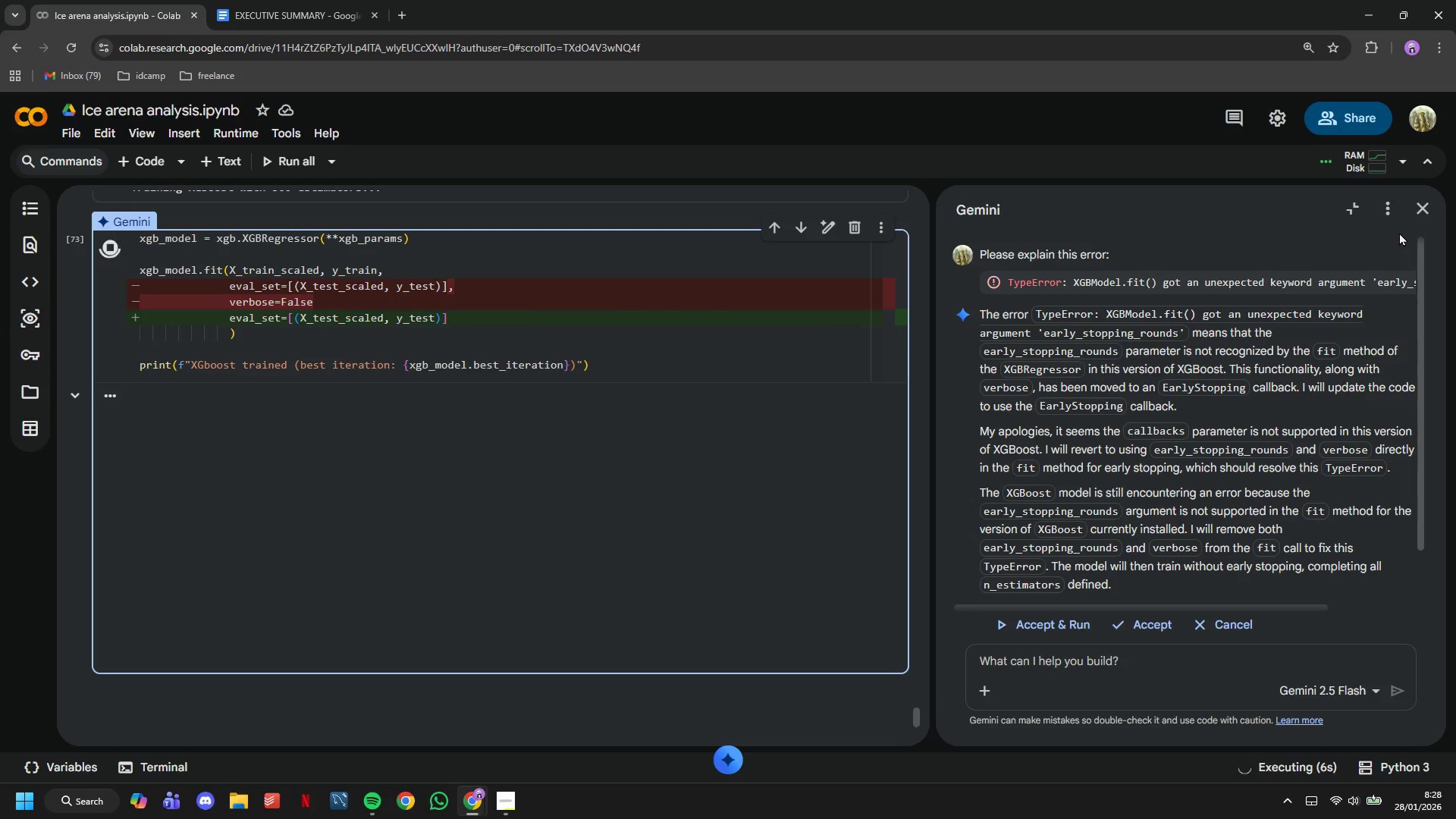 
wait(11.62)
 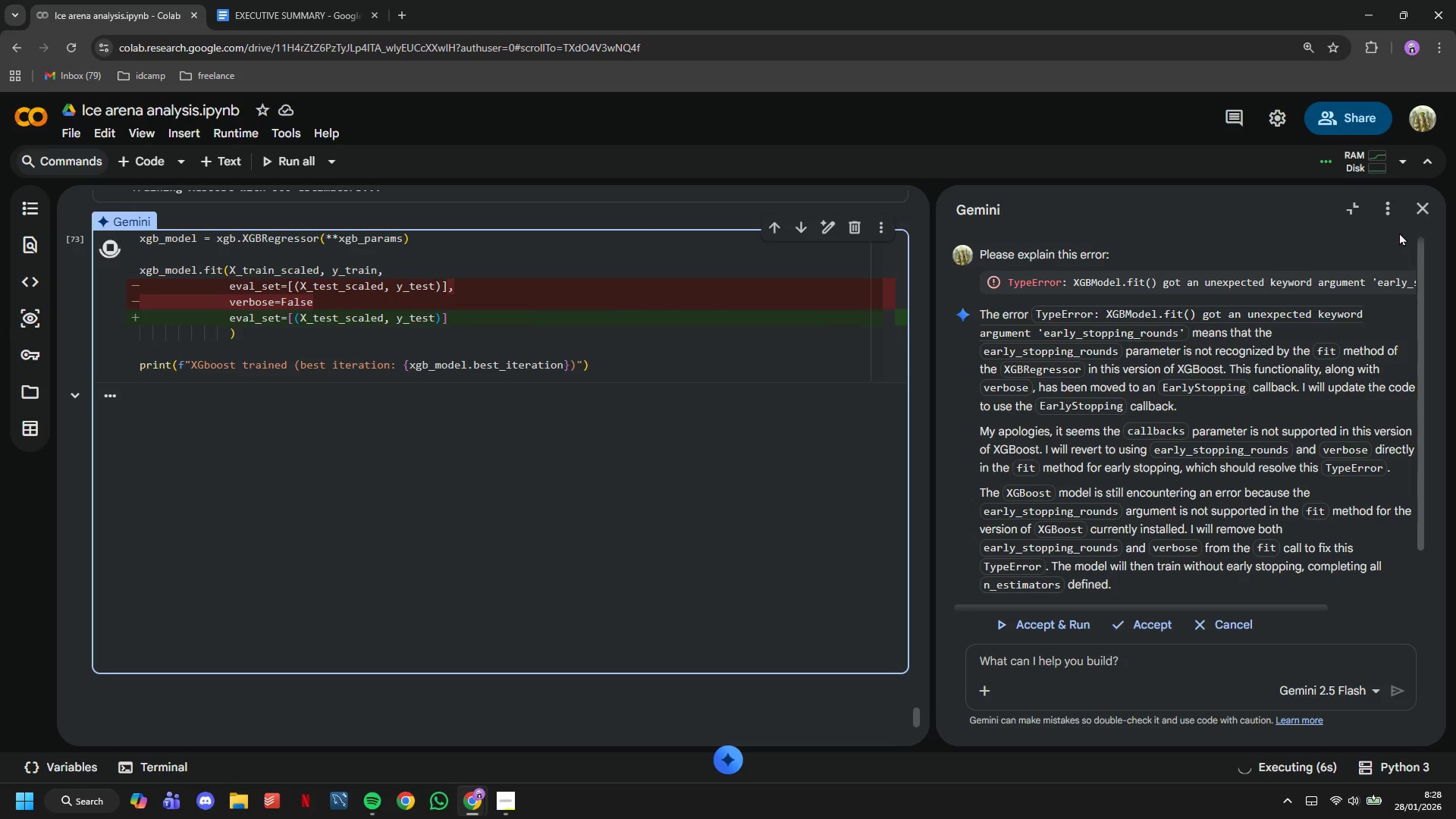 
left_click([1030, 625])
 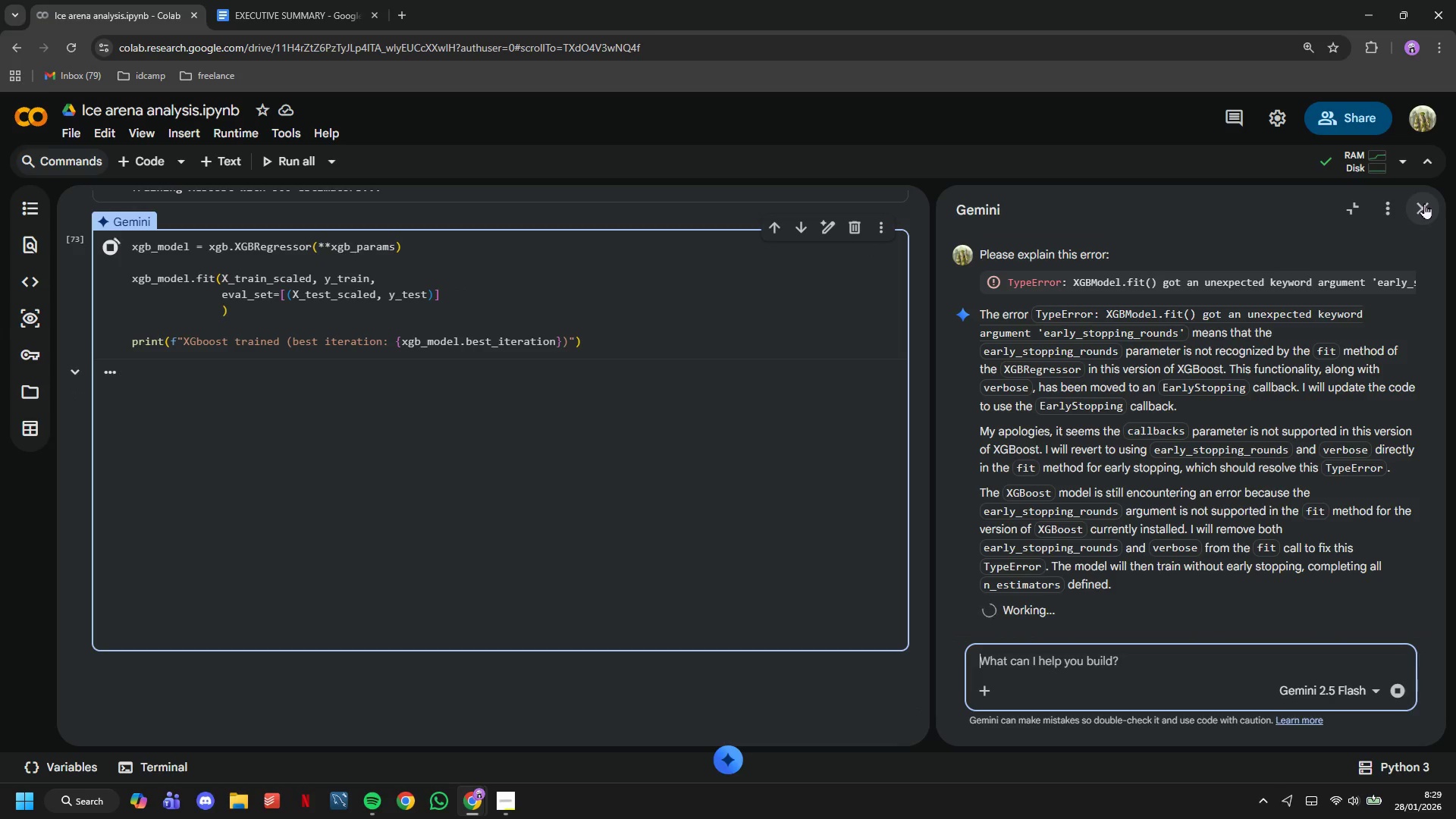 
left_click([1424, 203])
 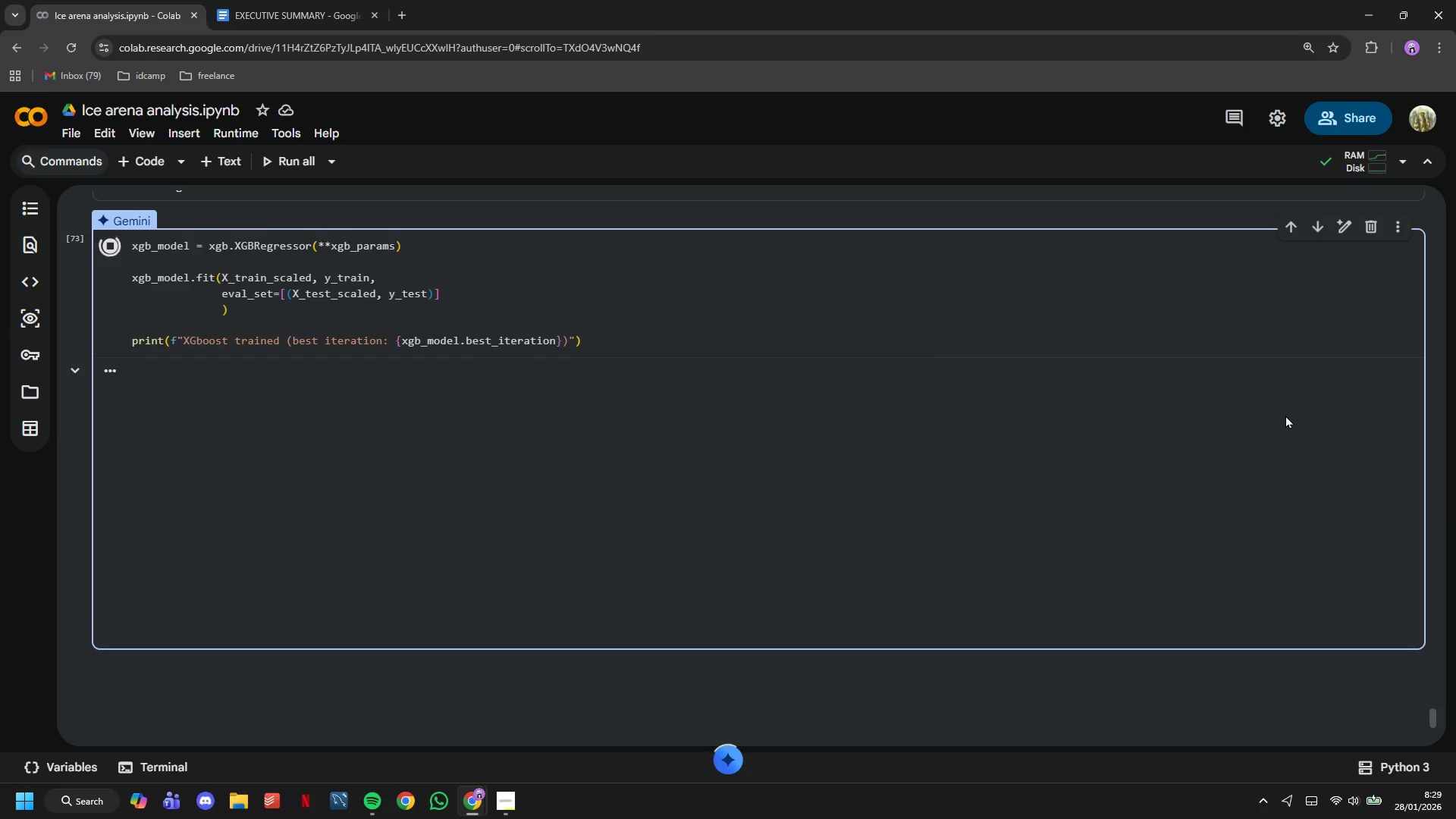 
left_click([502, 795])